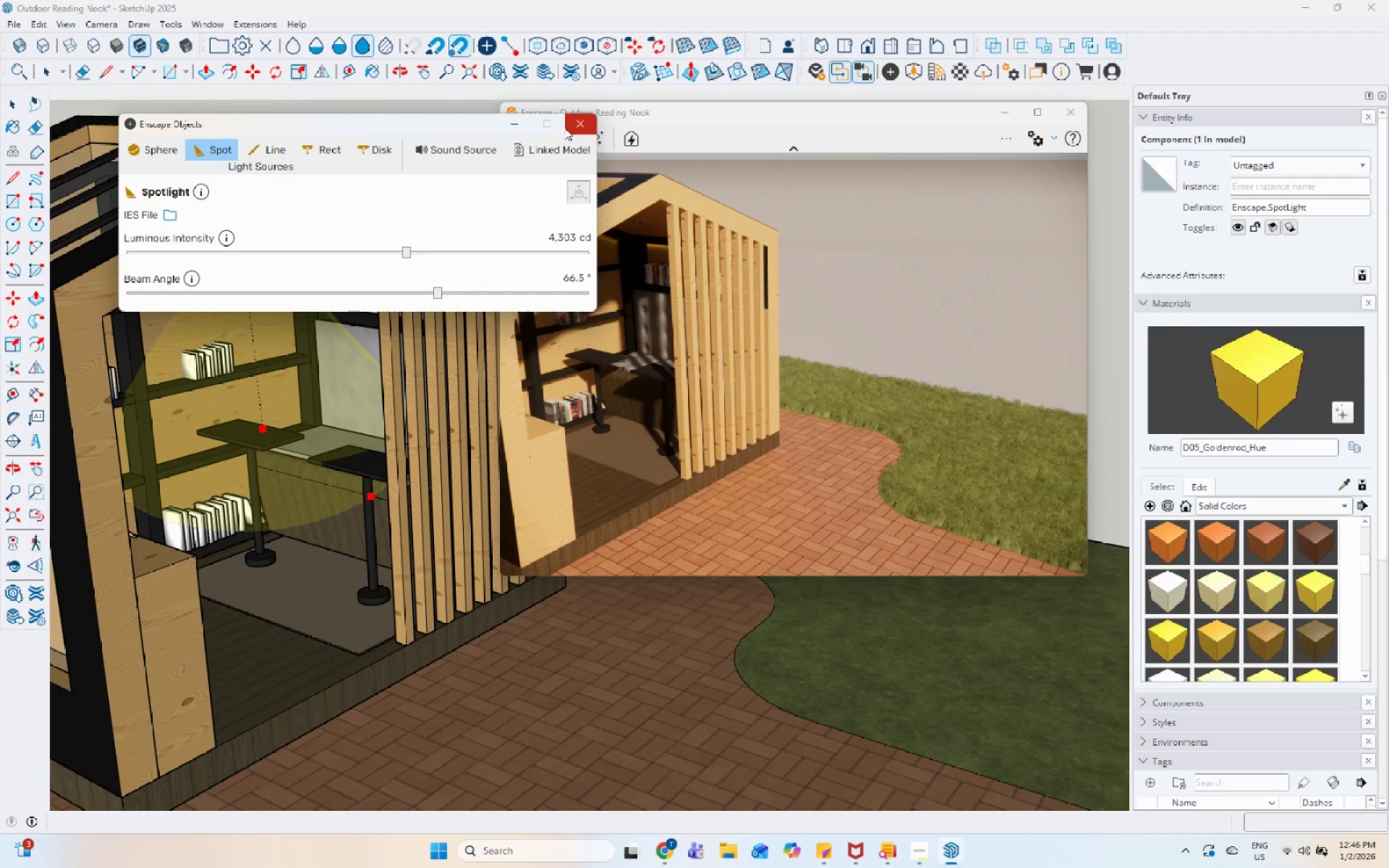 
left_click([512, 127])
 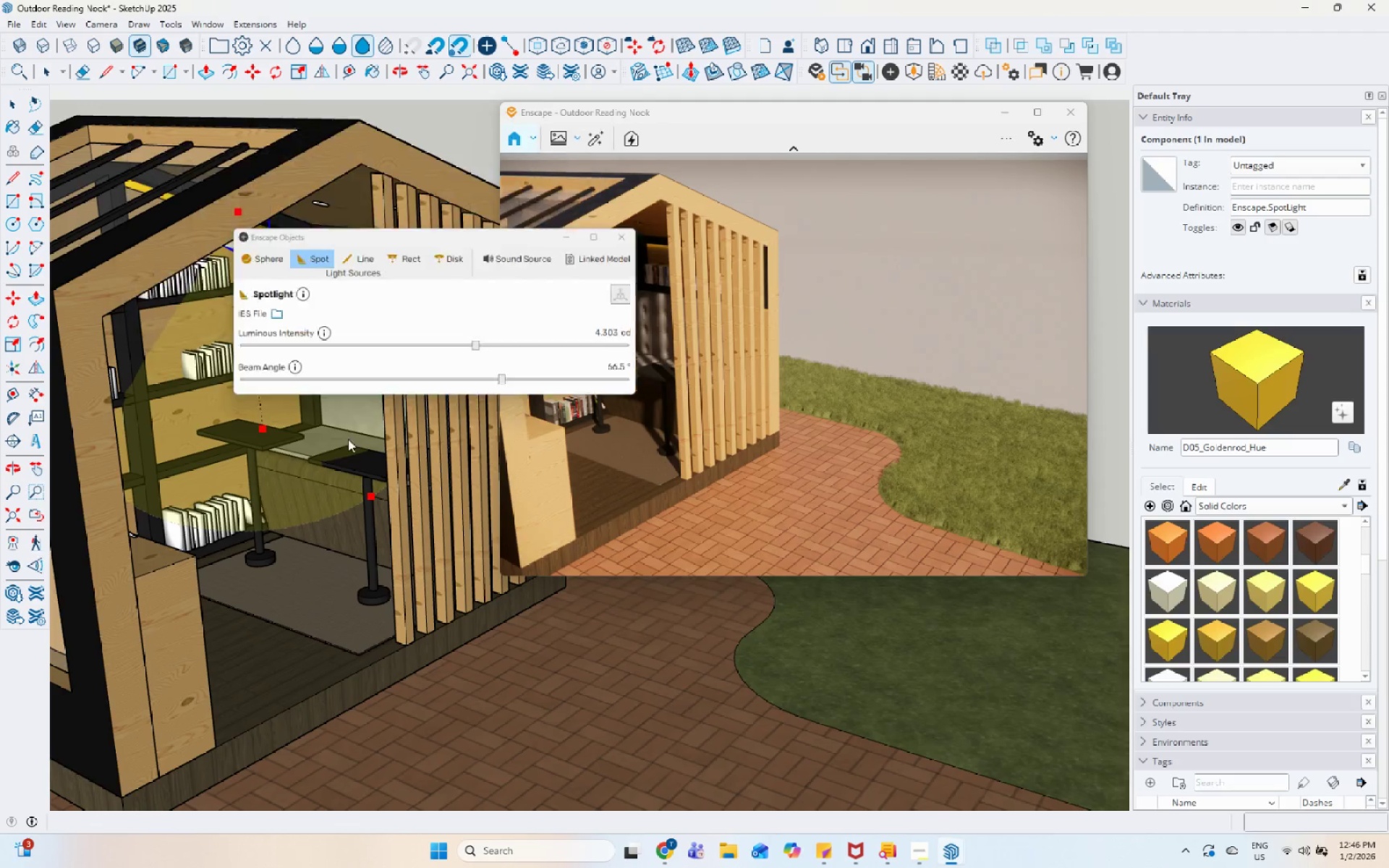 
scroll: coordinate [316, 315], scroll_direction: up, amount: 7.0
 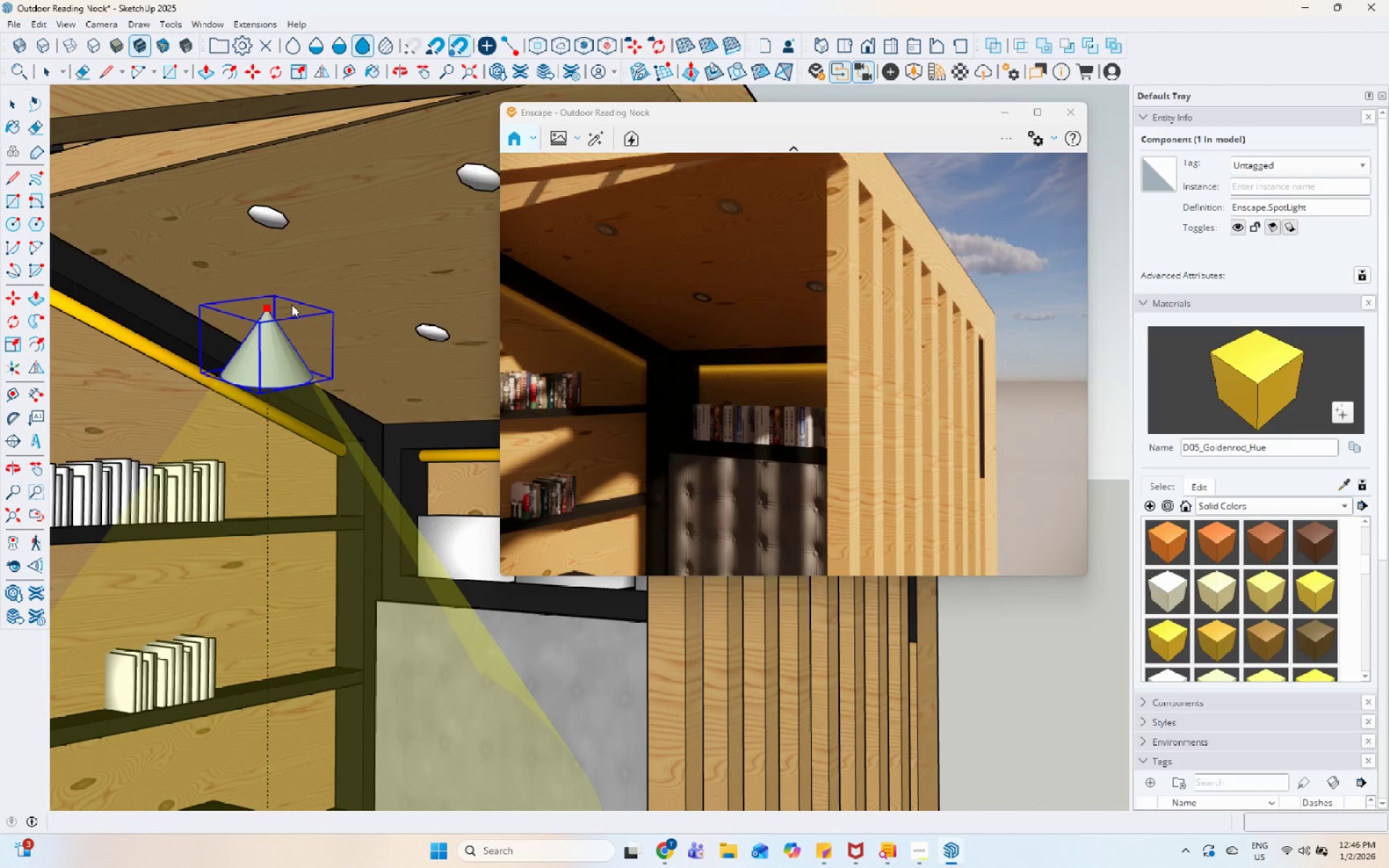 
key(M)
 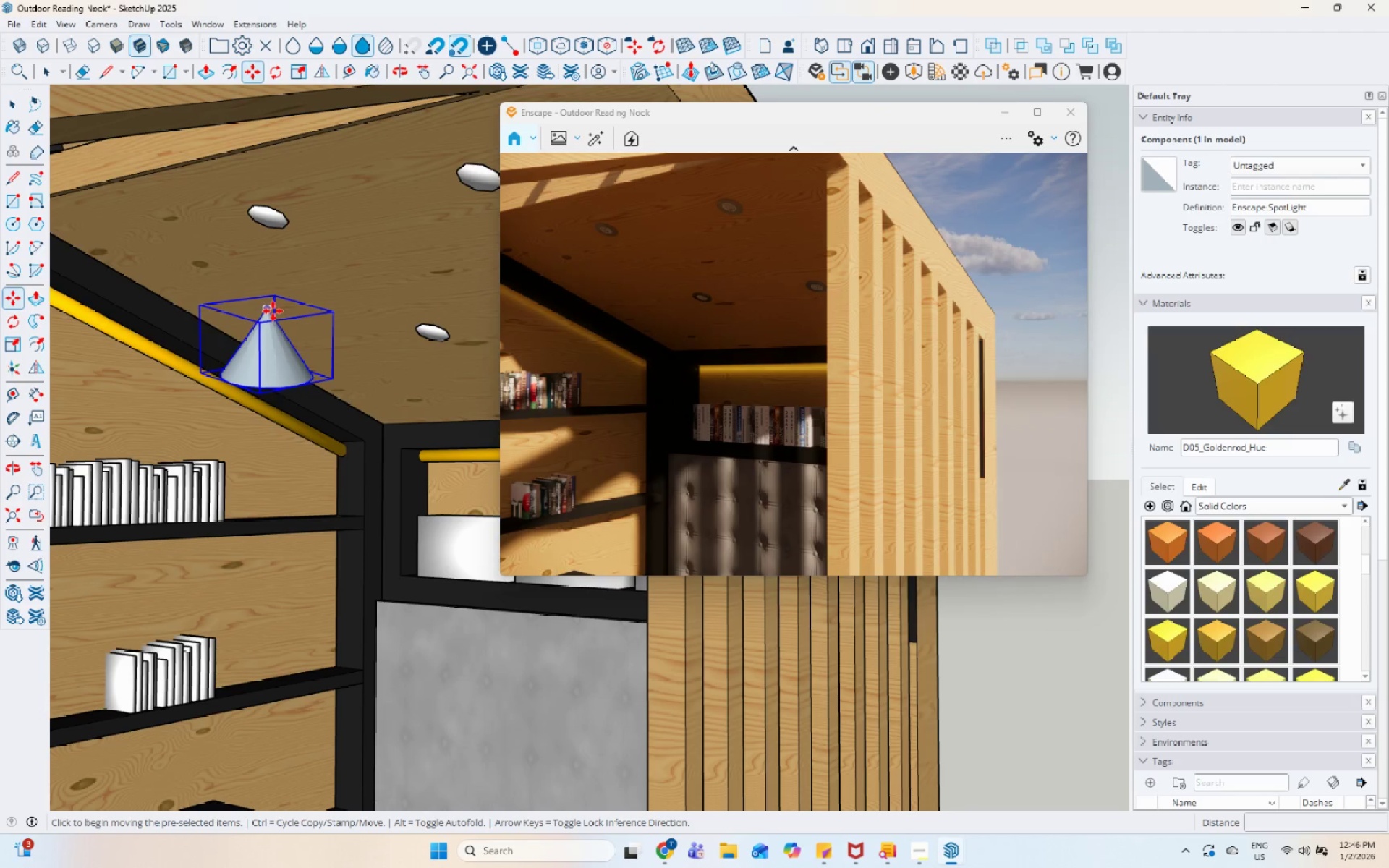 
left_click_drag(start_coordinate=[269, 307], to_coordinate=[269, 303])
 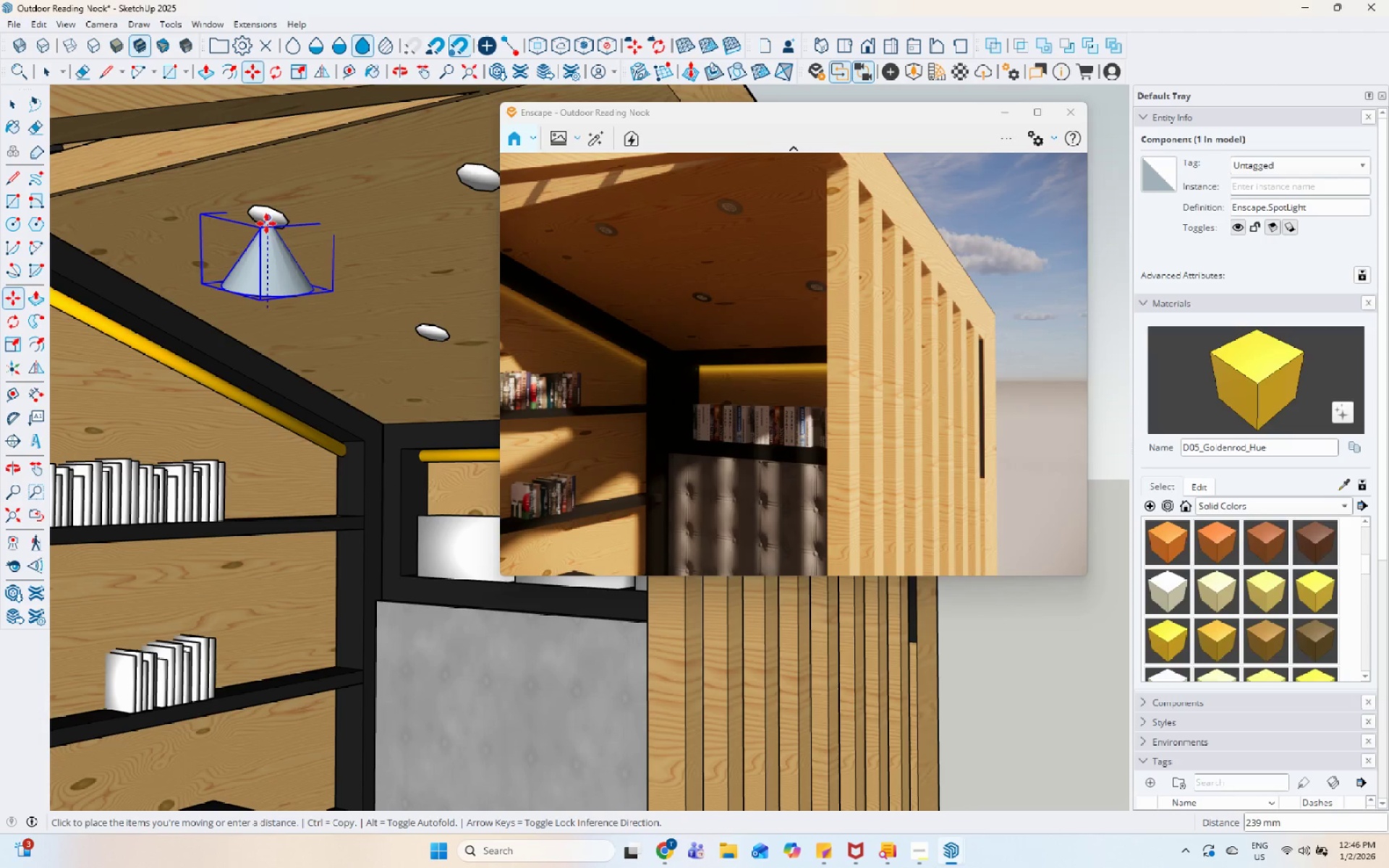 
left_click([266, 221])
 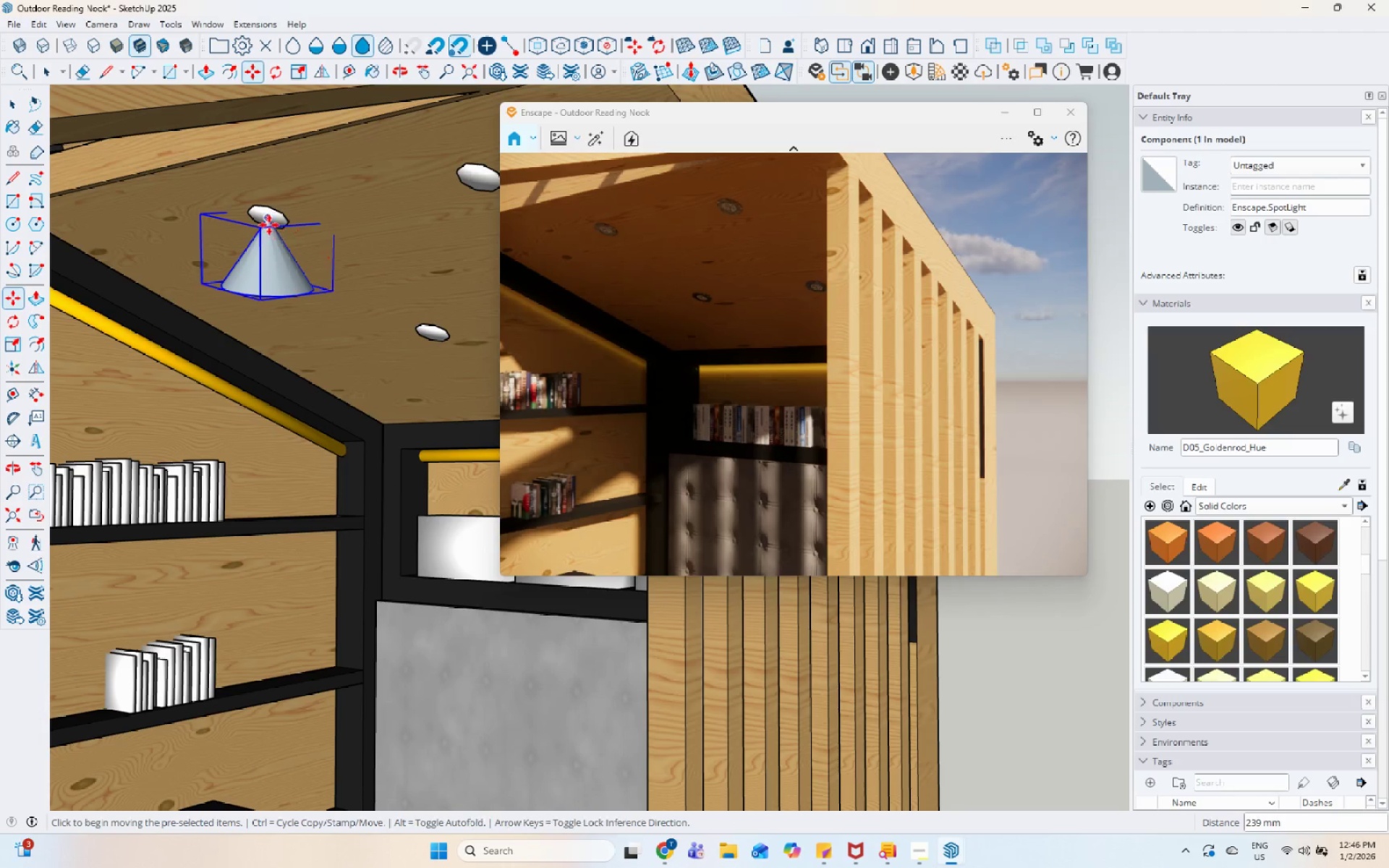 
left_click_drag(start_coordinate=[267, 224], to_coordinate=[273, 221])
 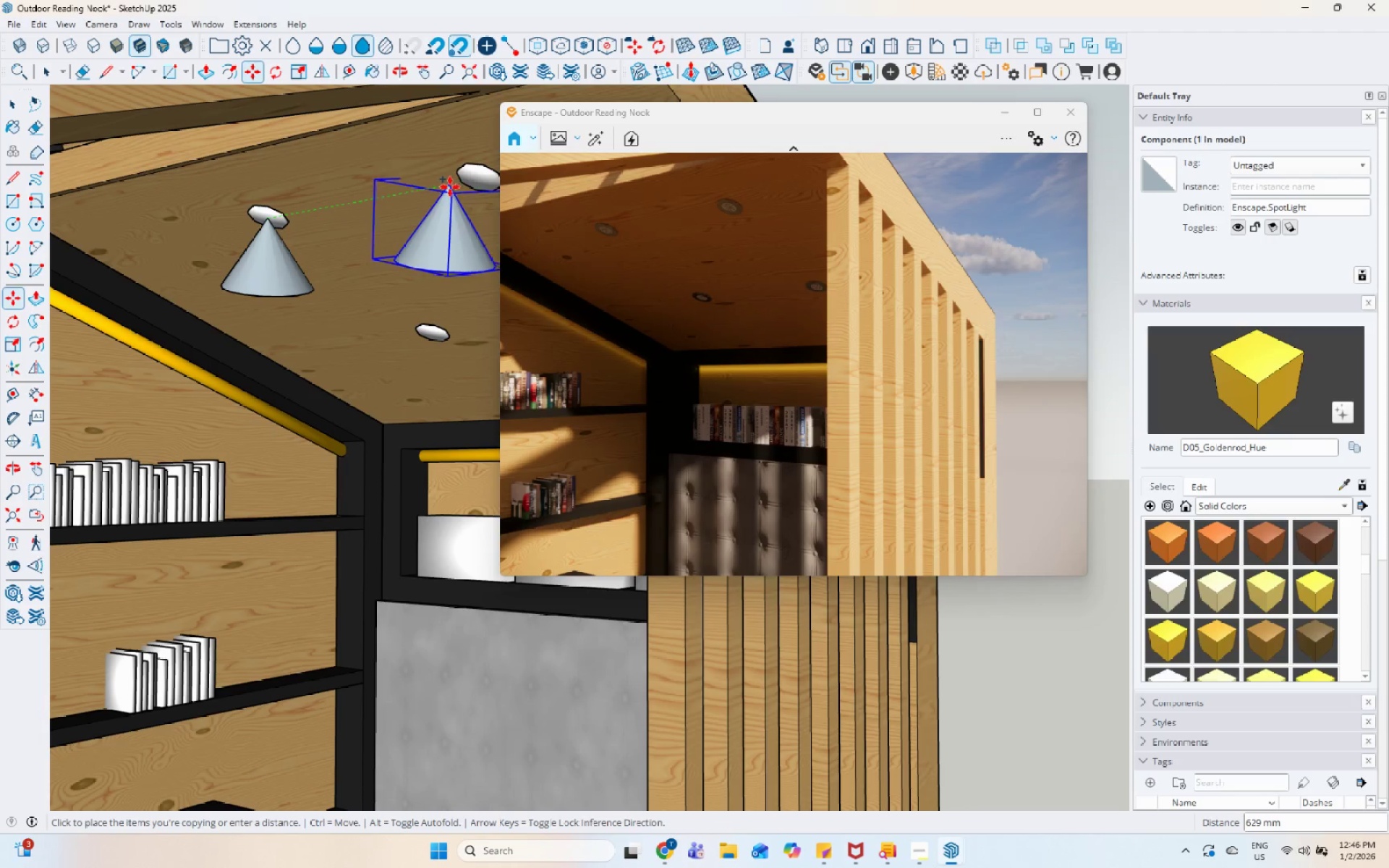 
key(Control+ControlLeft)
 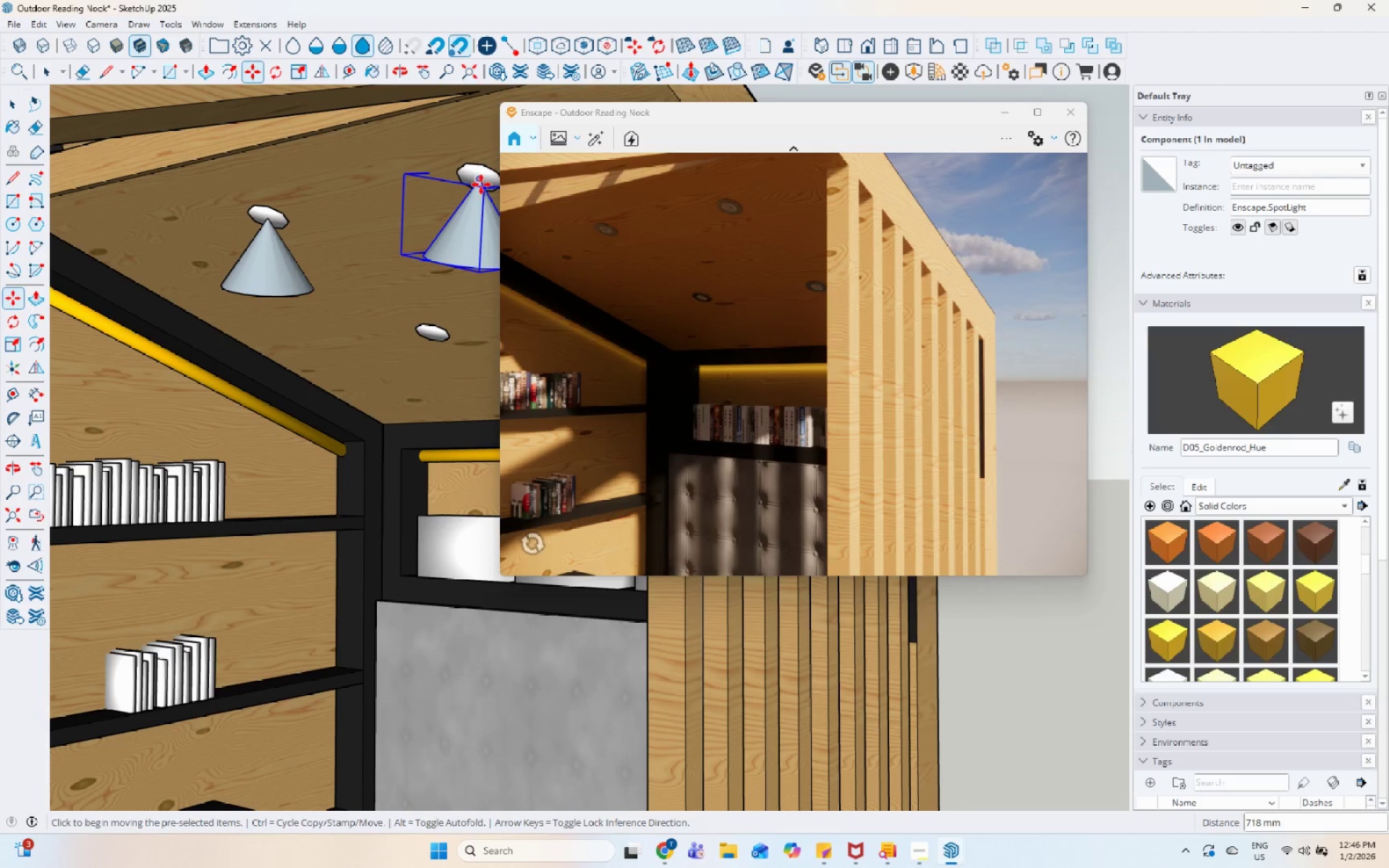 
double_click([482, 184])
 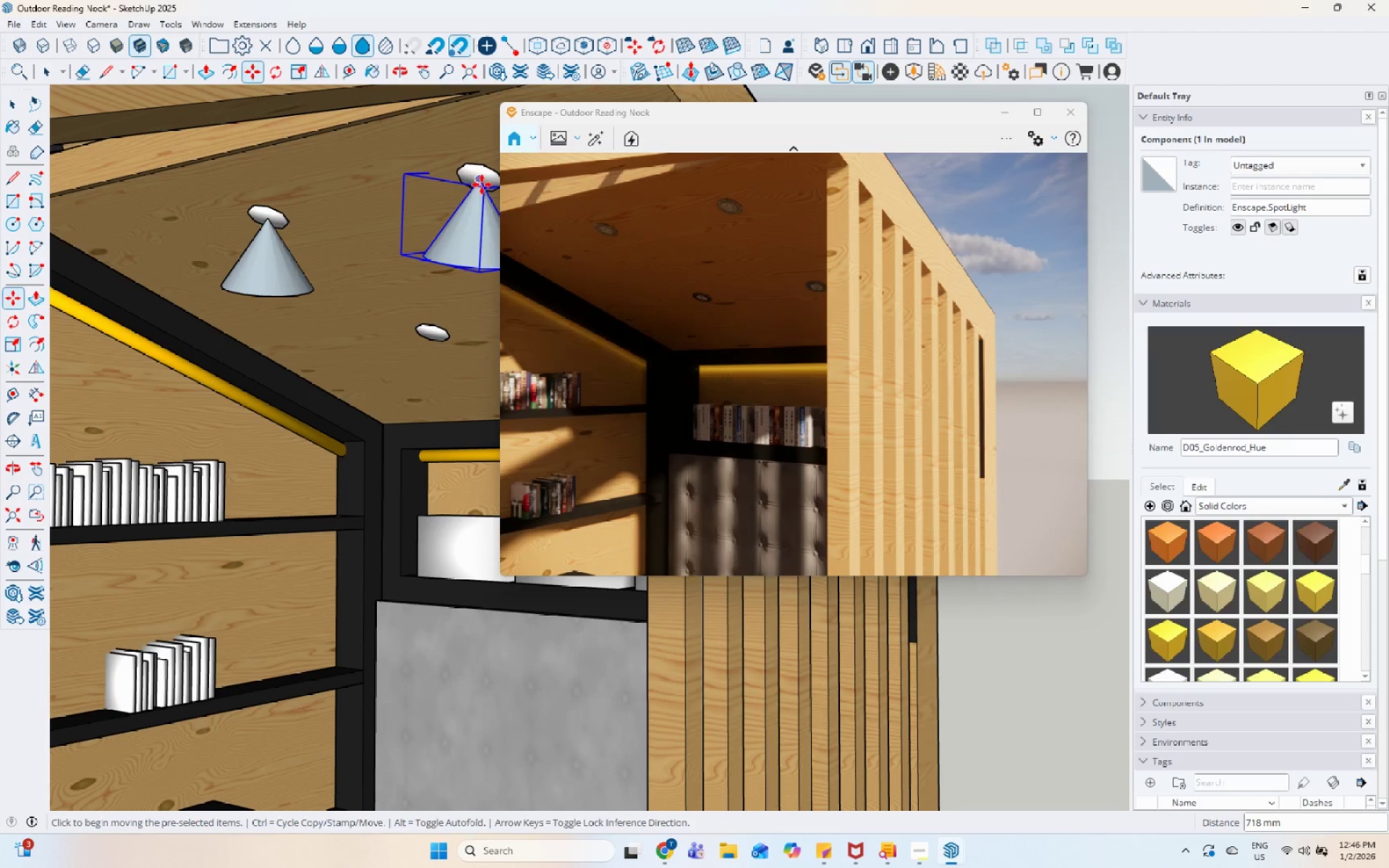 
key(Control+ControlLeft)
 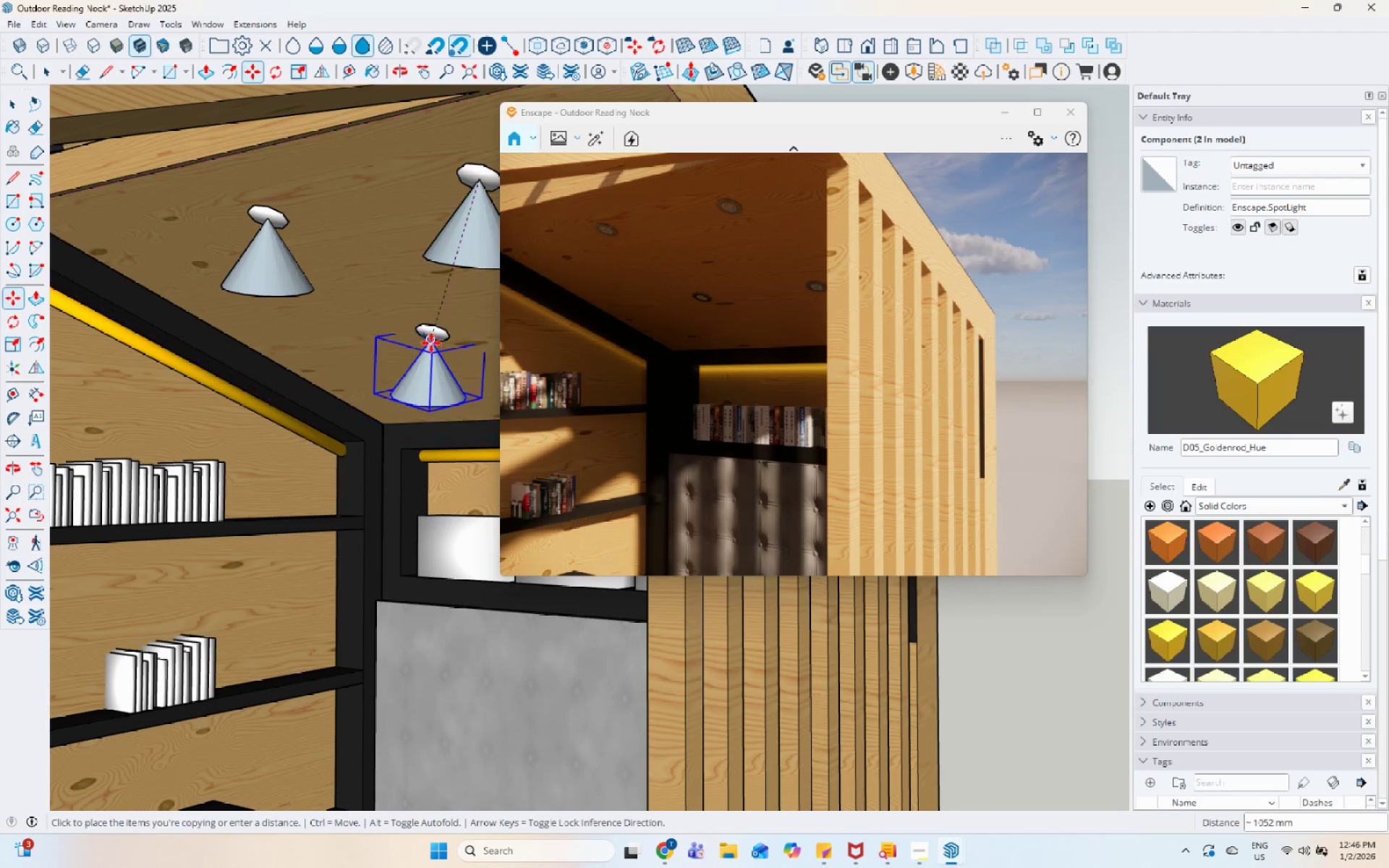 
left_click([432, 341])
 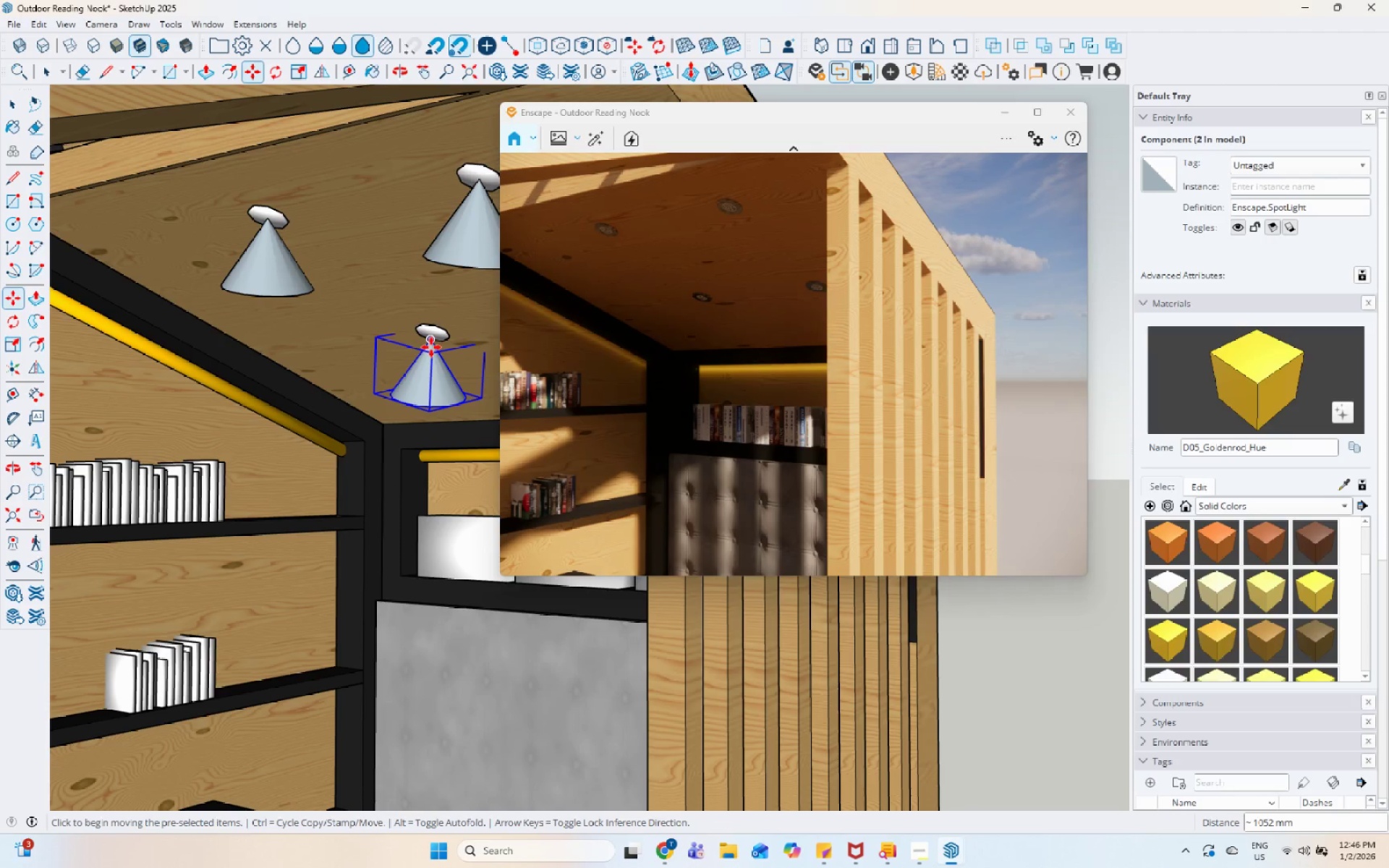 
key(Control+ControlLeft)
 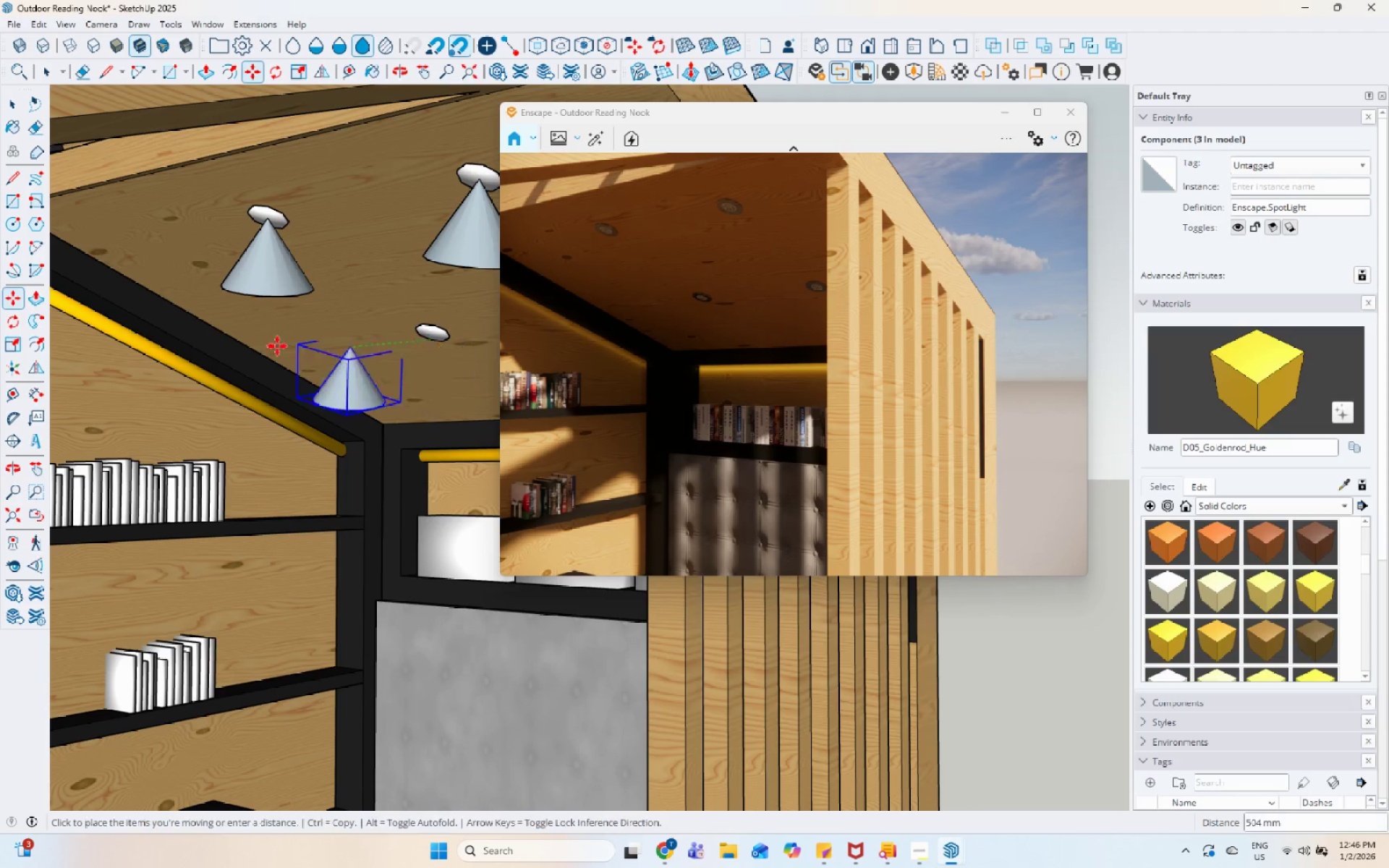 
scroll: coordinate [192, 326], scroll_direction: down, amount: 5.0
 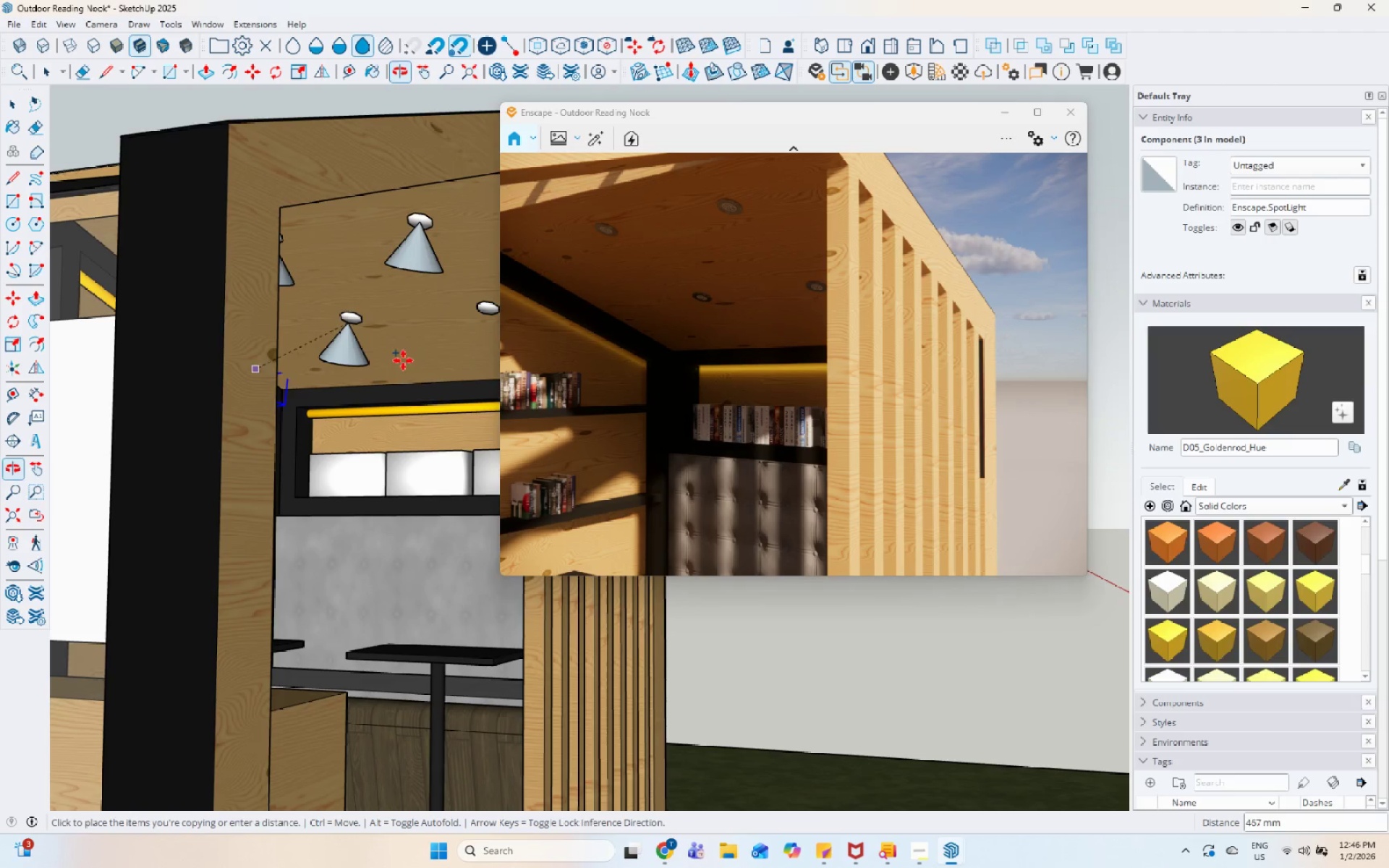 
scroll: coordinate [436, 344], scroll_direction: up, amount: 1.0
 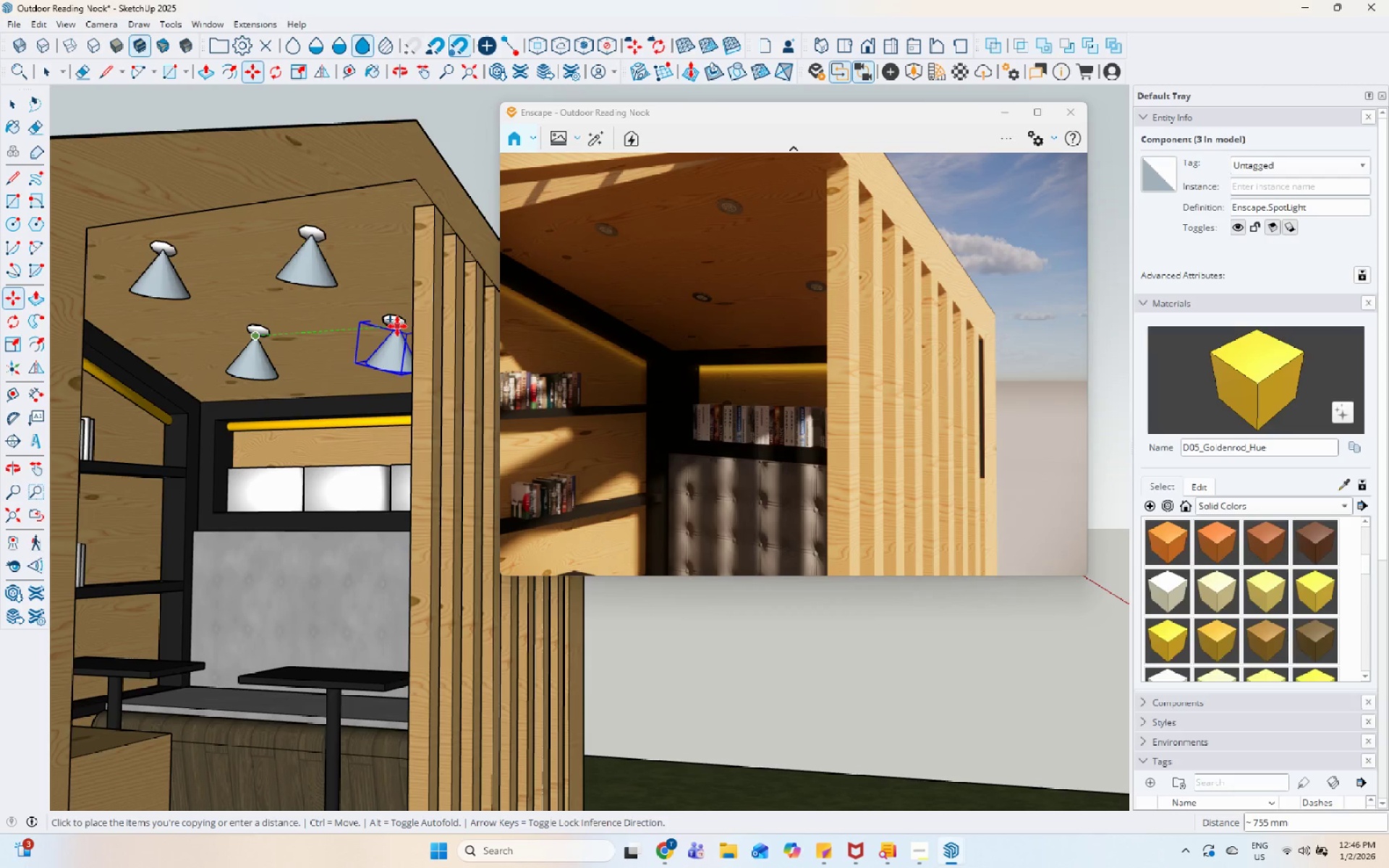 
left_click([396, 324])
 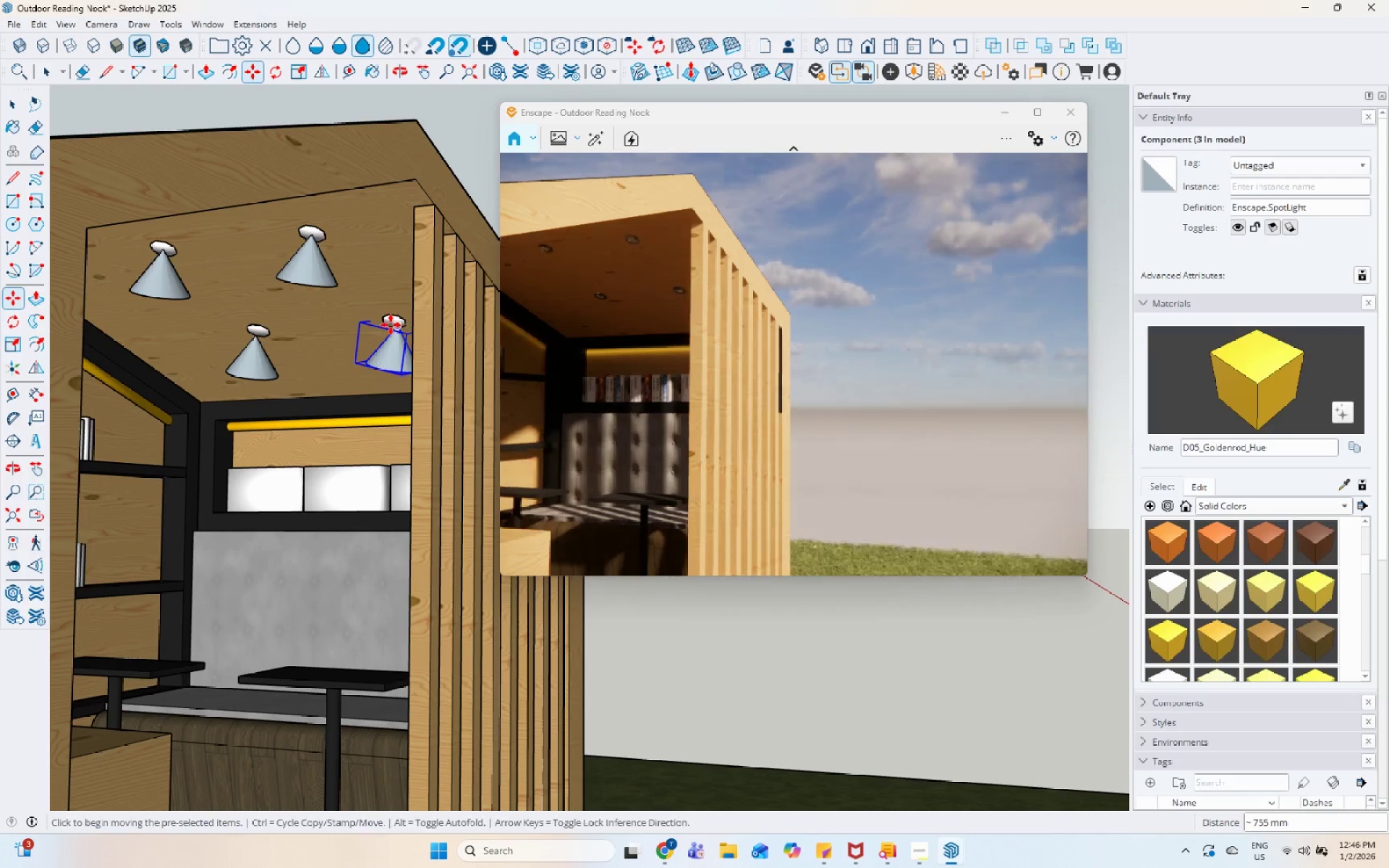 
scroll: coordinate [381, 413], scroll_direction: down, amount: 19.0
 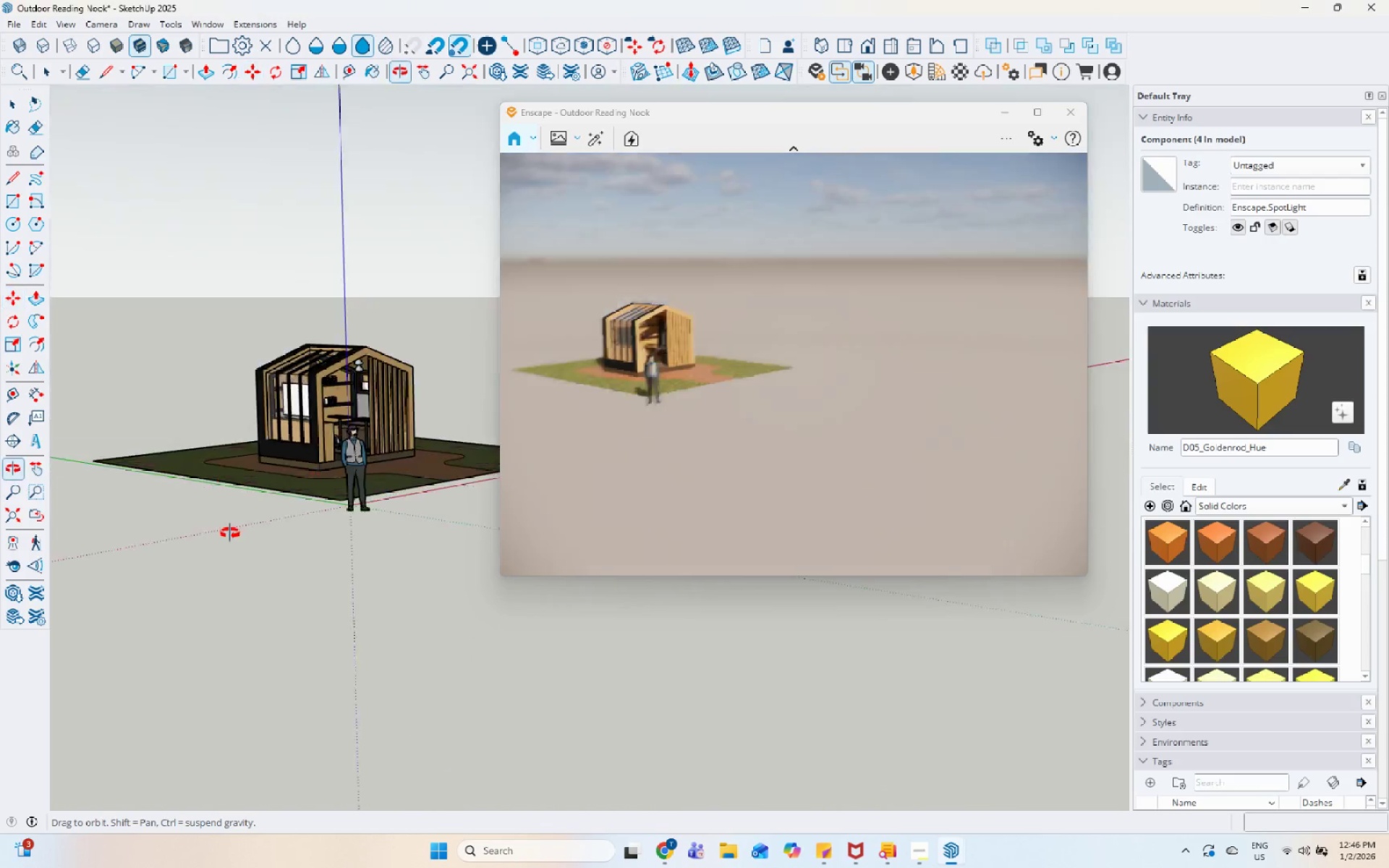 
key(Space)
 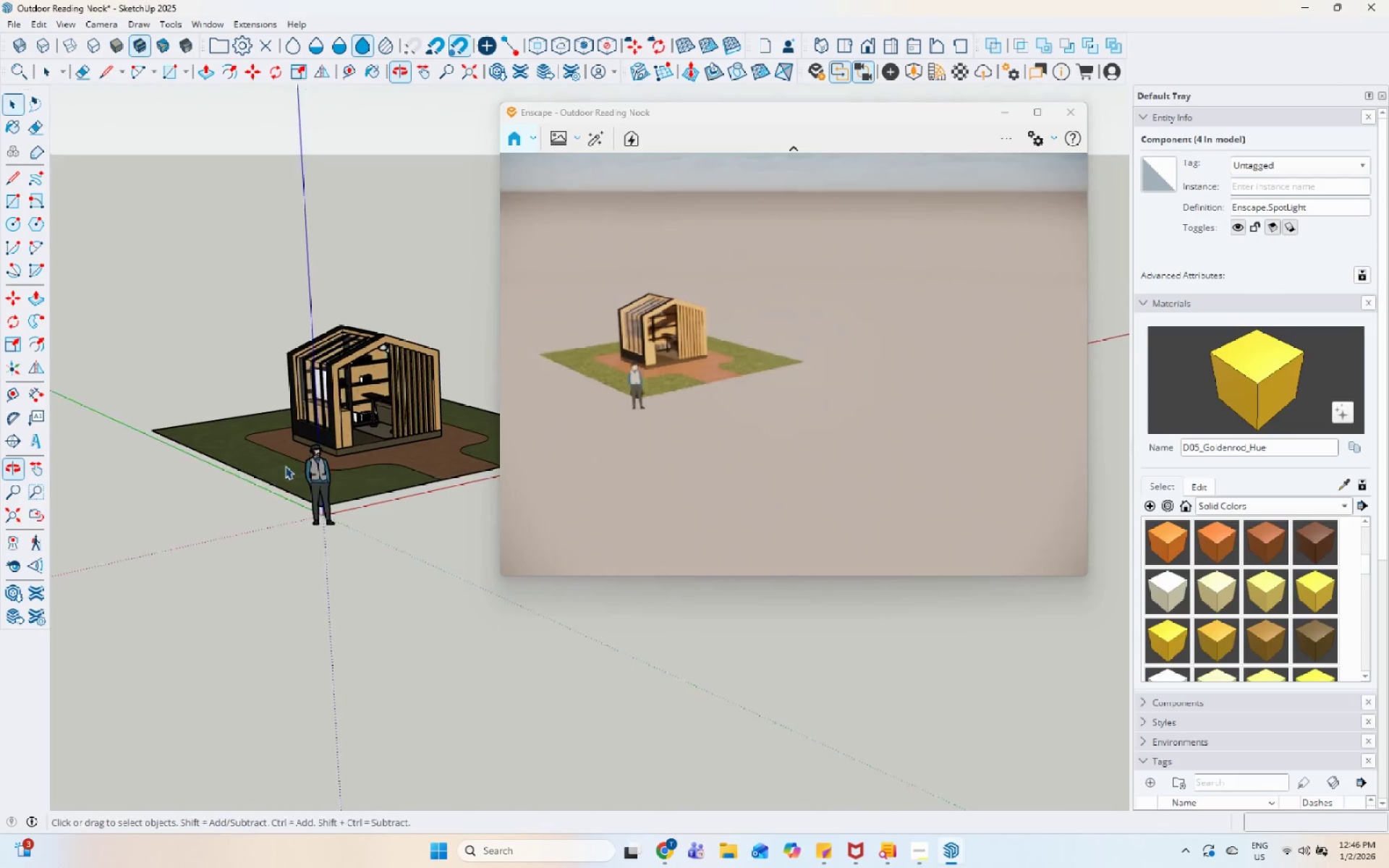 
scroll: coordinate [381, 399], scroll_direction: up, amount: 7.0
 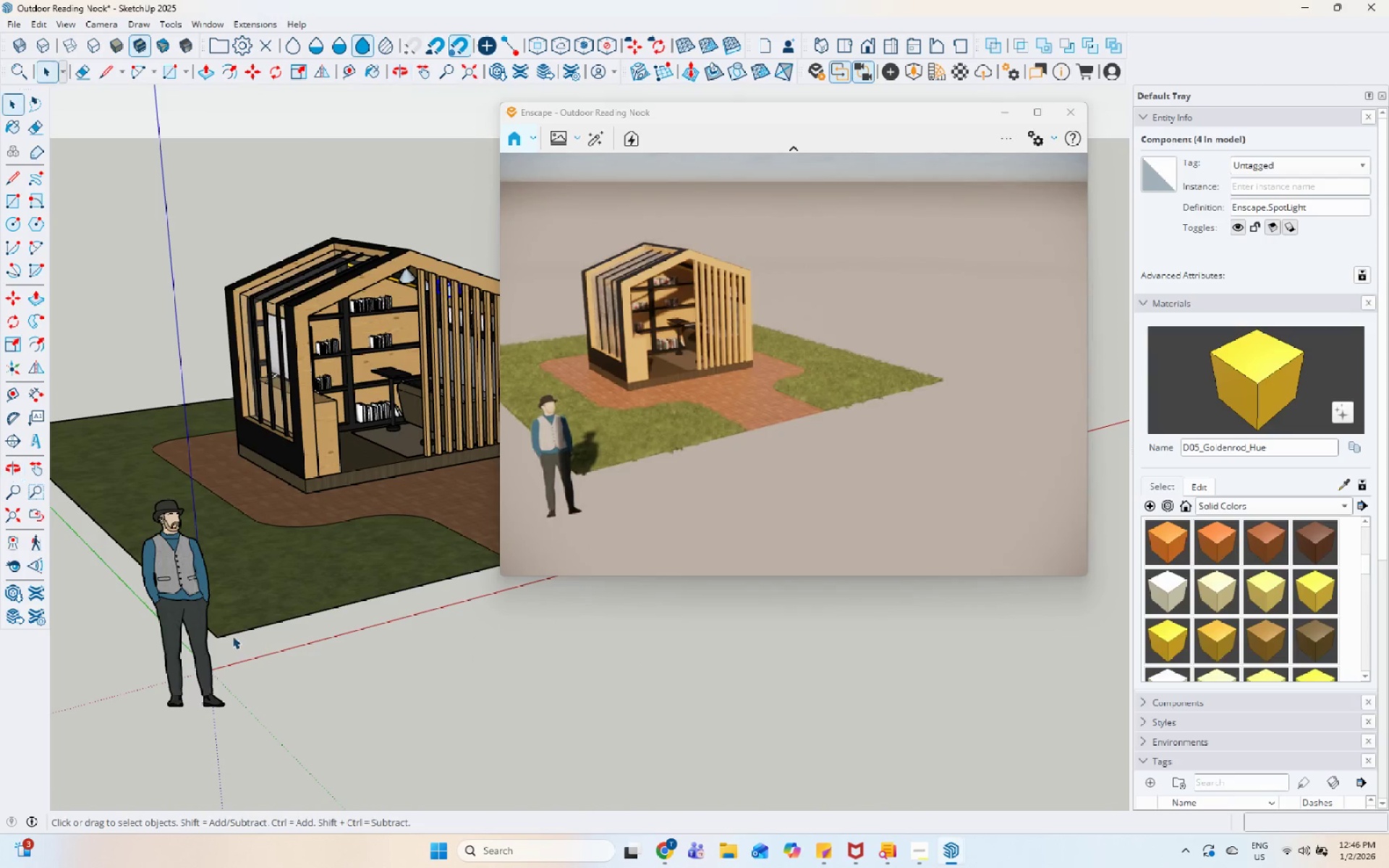 
left_click([194, 568])
 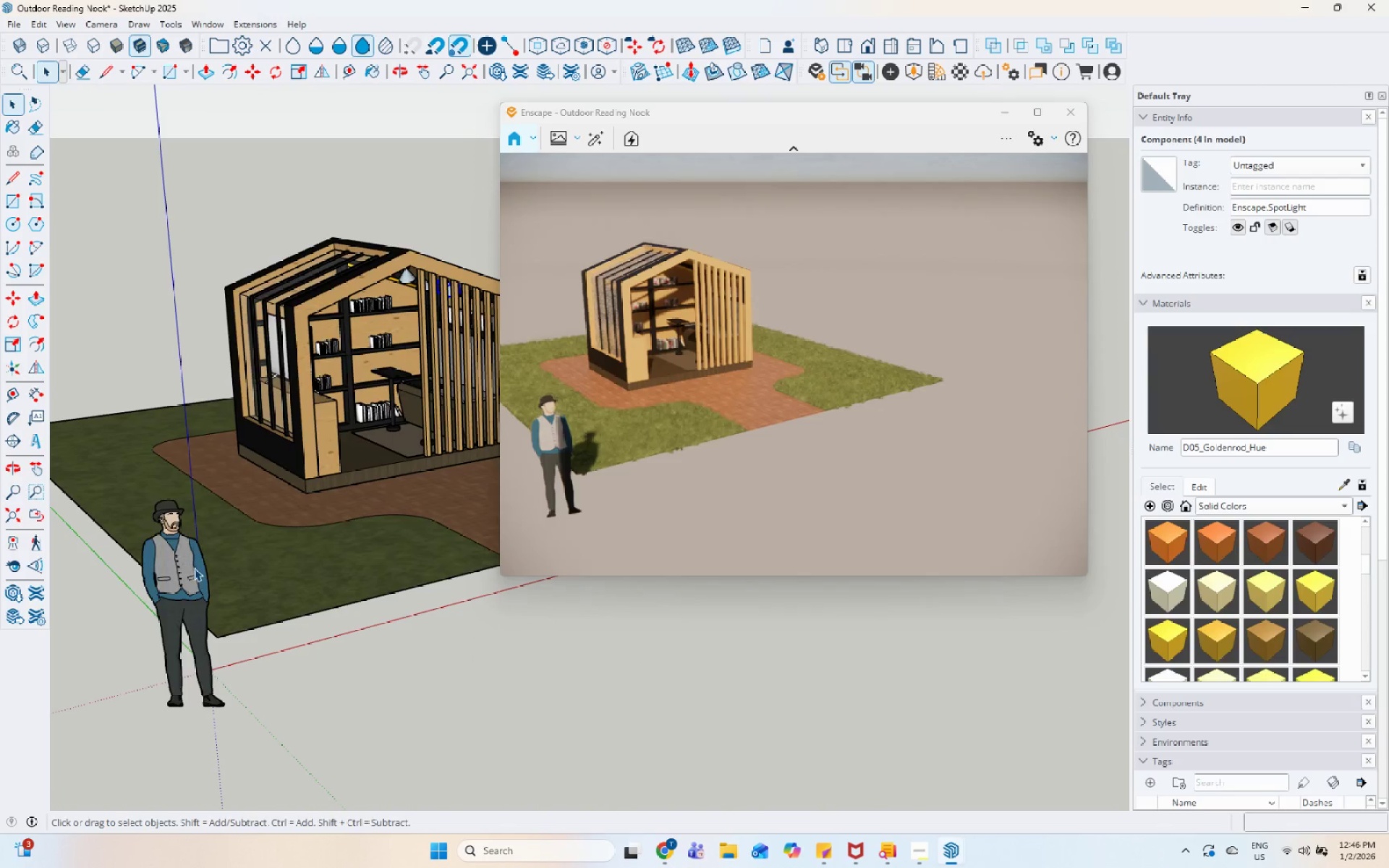 
right_click([194, 568])
 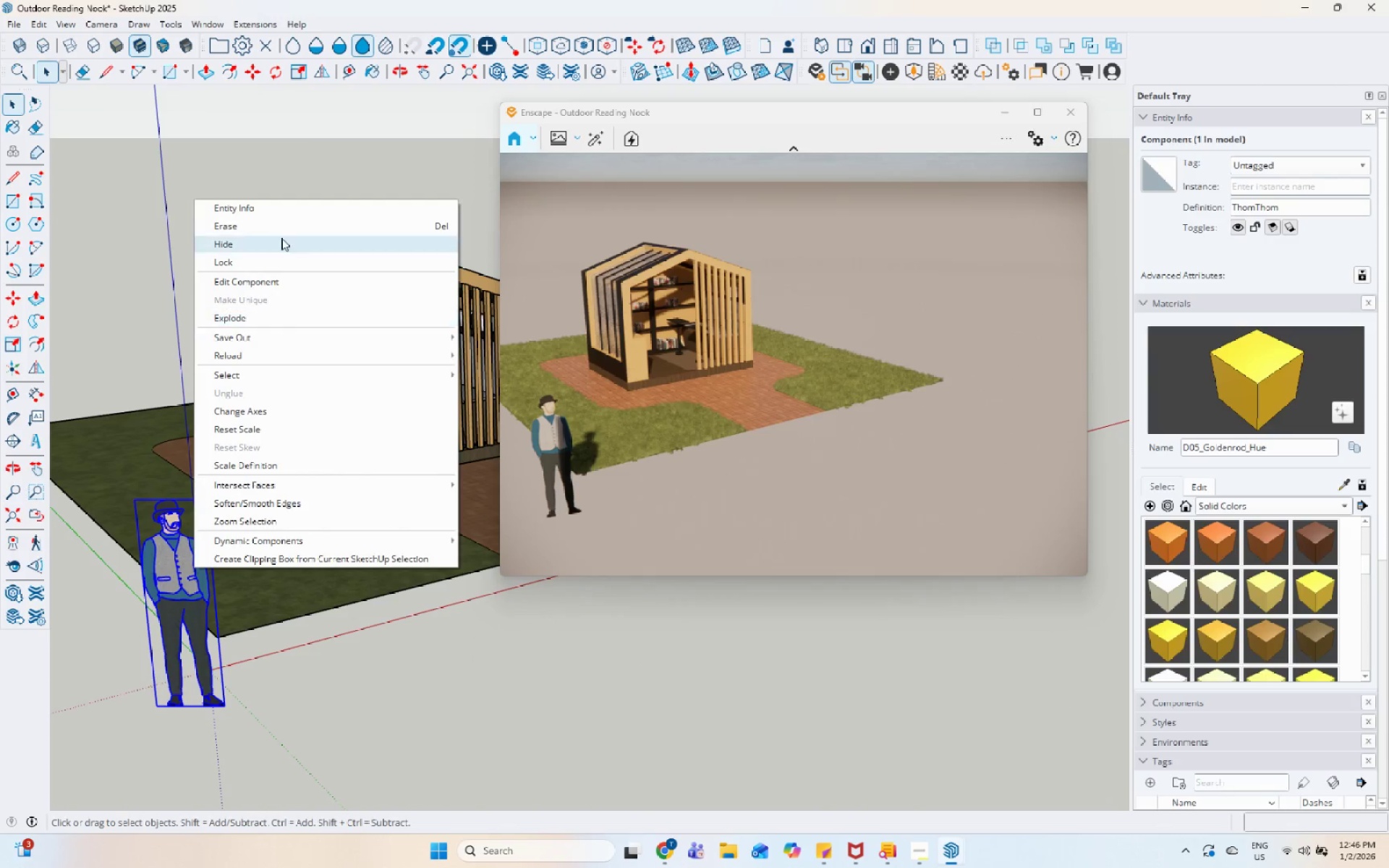 
left_click([286, 229])
 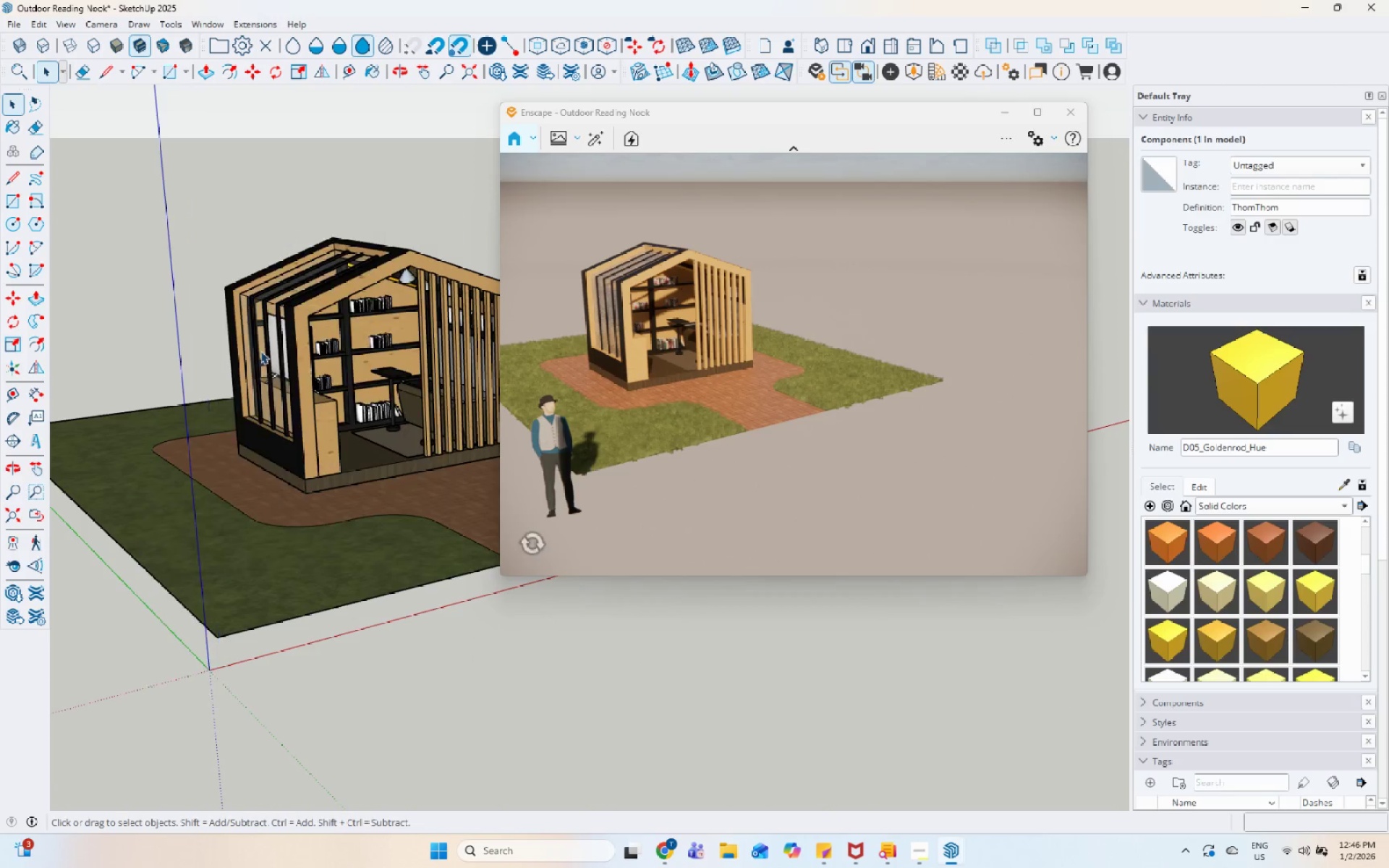 
scroll: coordinate [234, 509], scroll_direction: down, amount: 8.0
 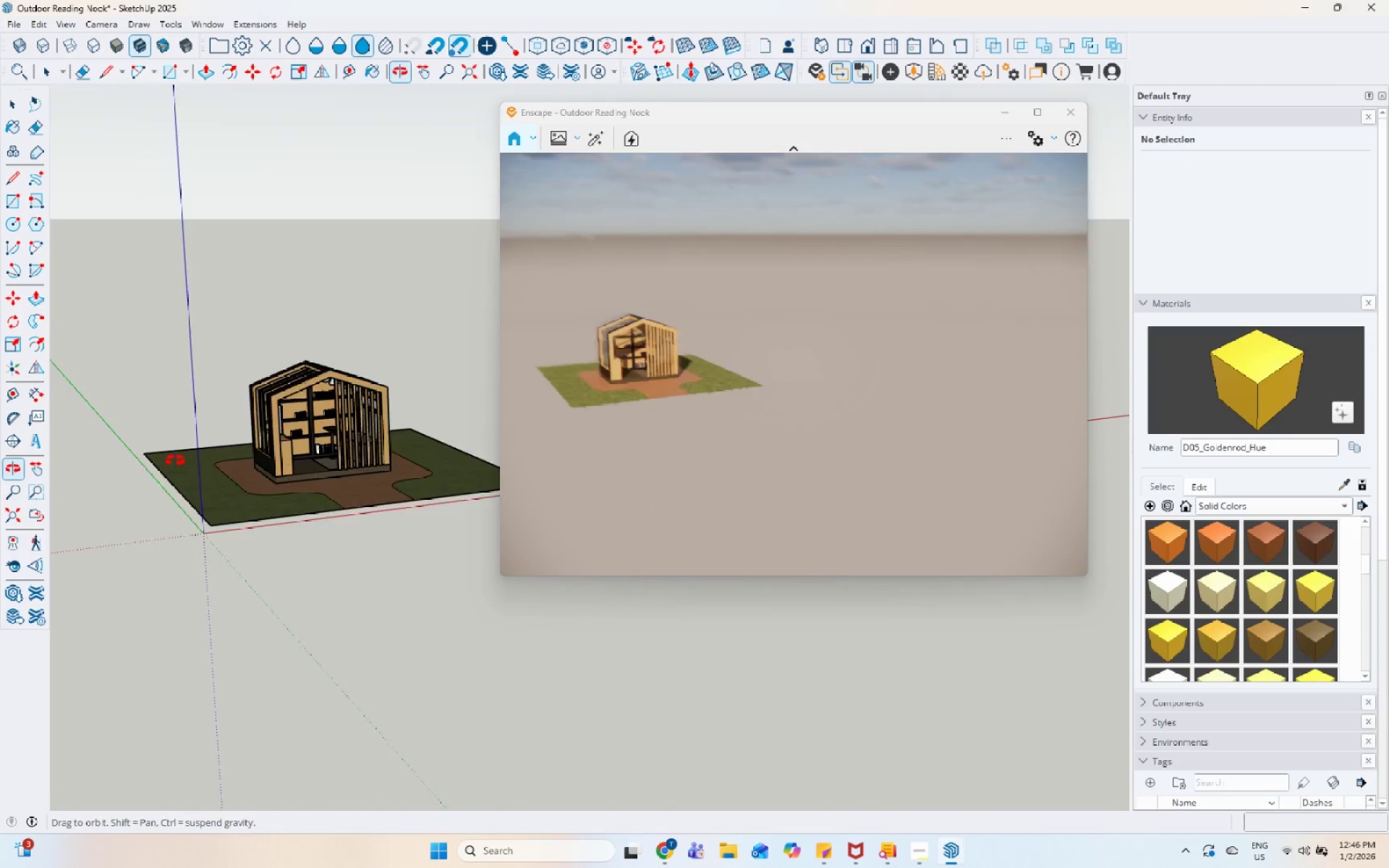 
scroll: coordinate [315, 435], scroll_direction: up, amount: 17.0
 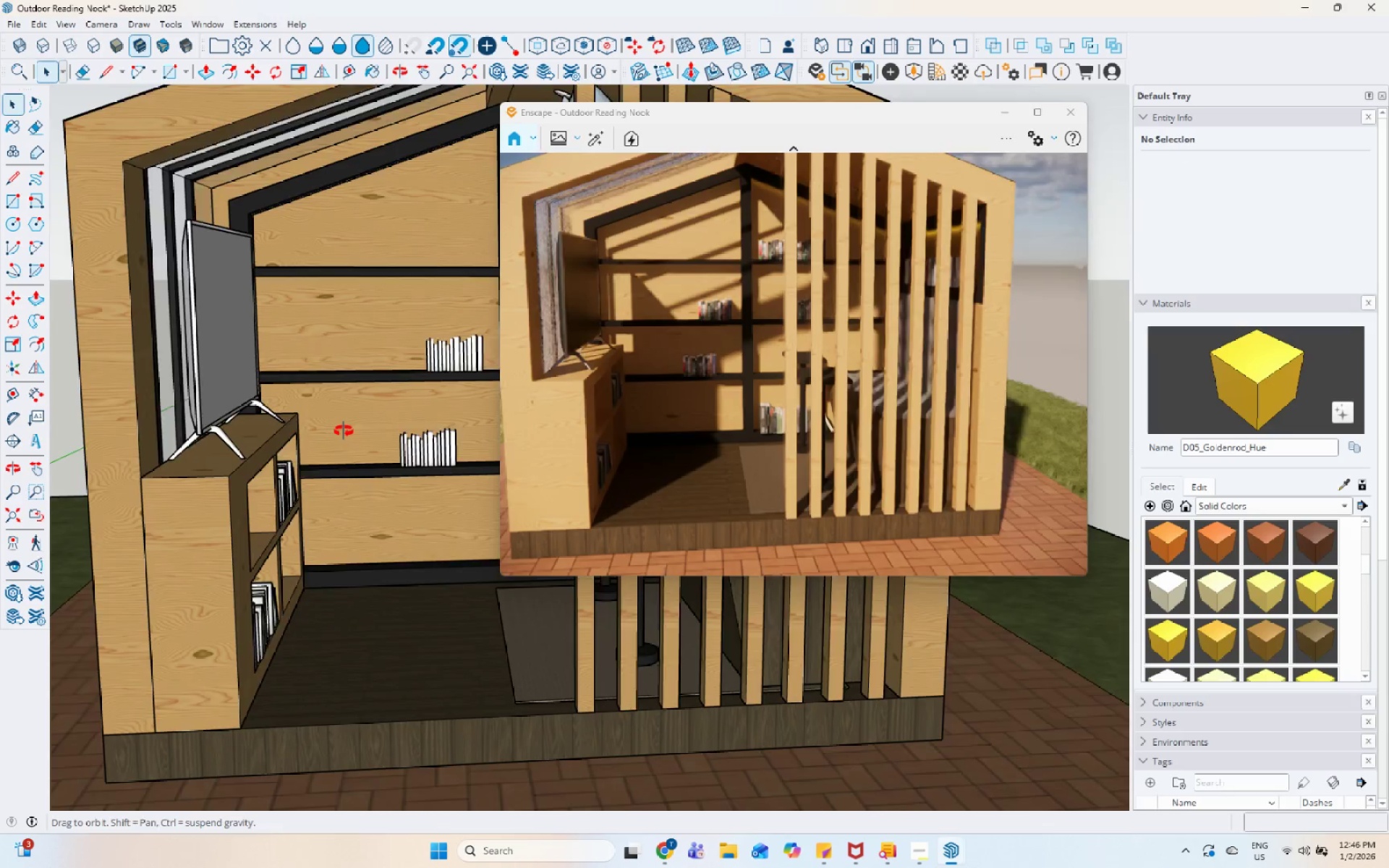 
scroll: coordinate [338, 430], scroll_direction: down, amount: 9.0